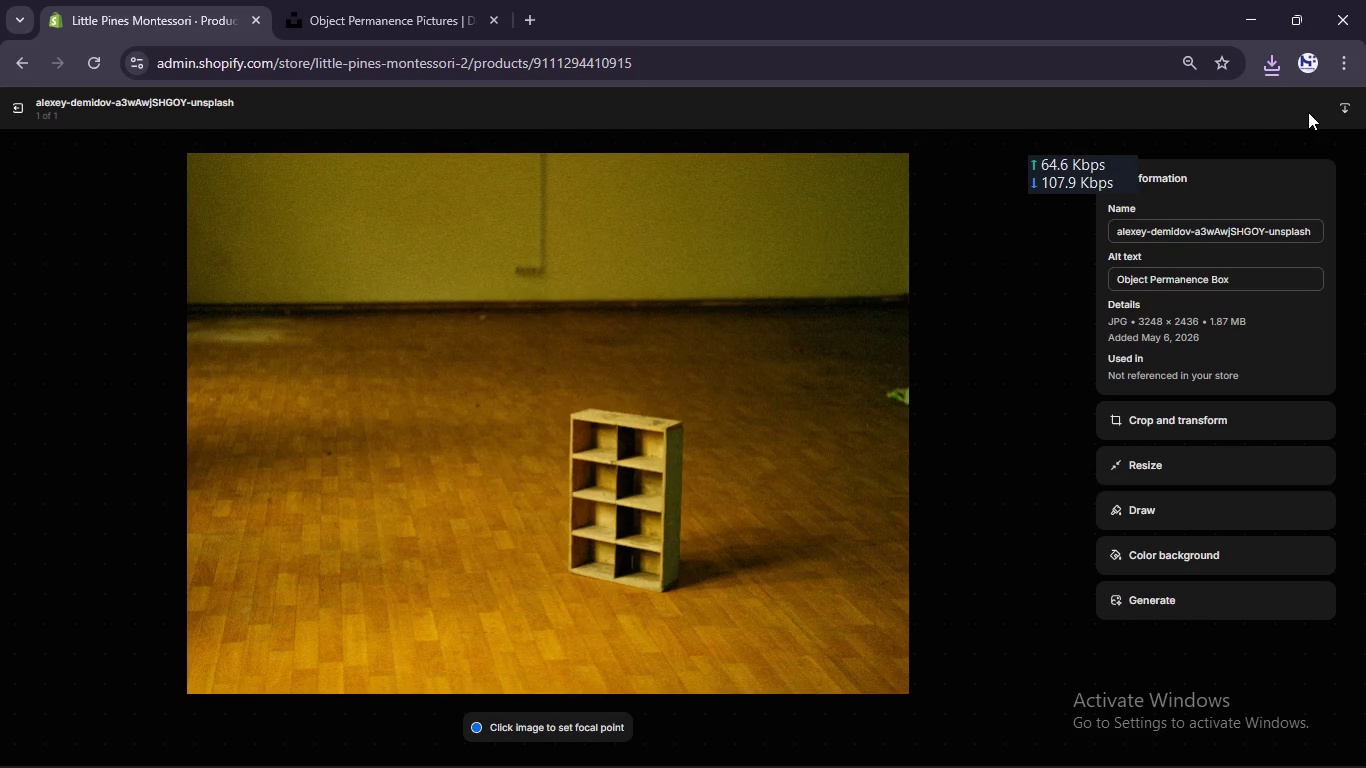 
left_click([10, 107])
 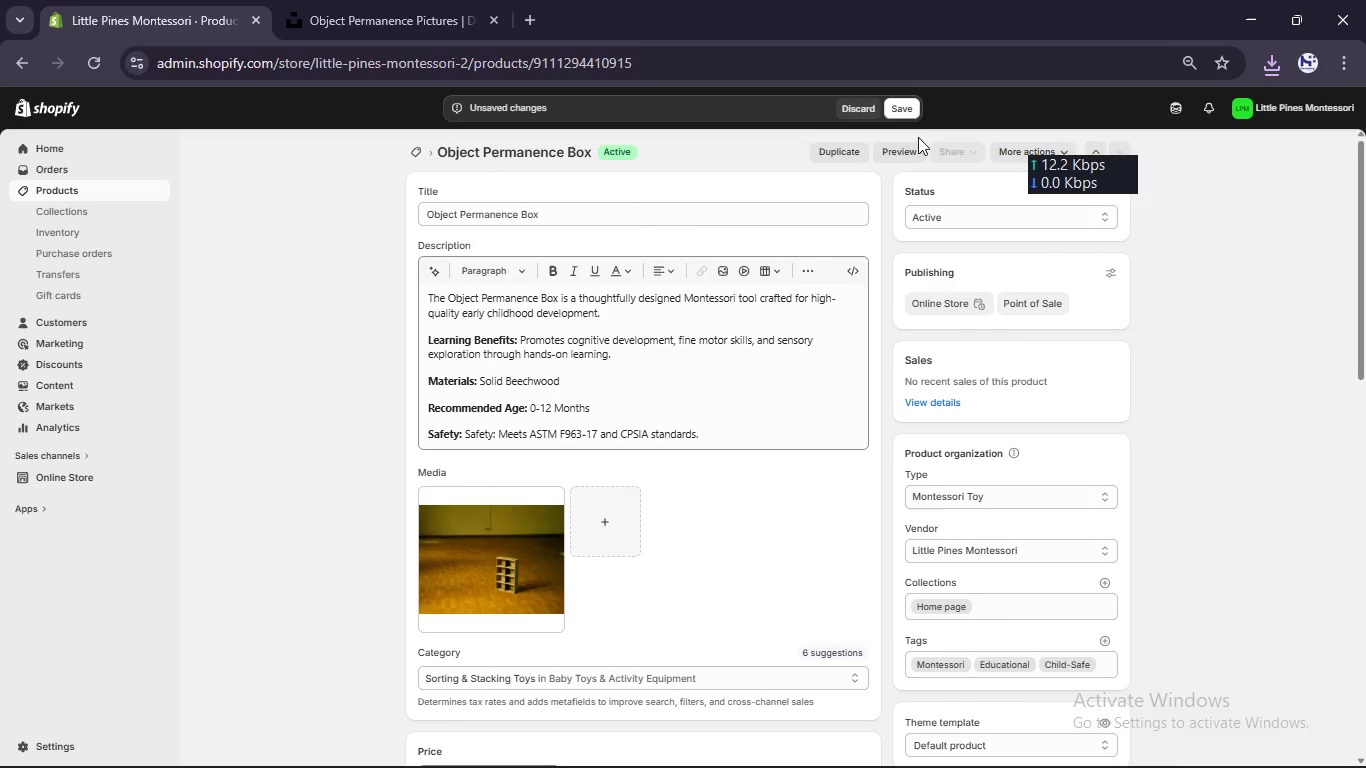 
left_click([910, 116])
 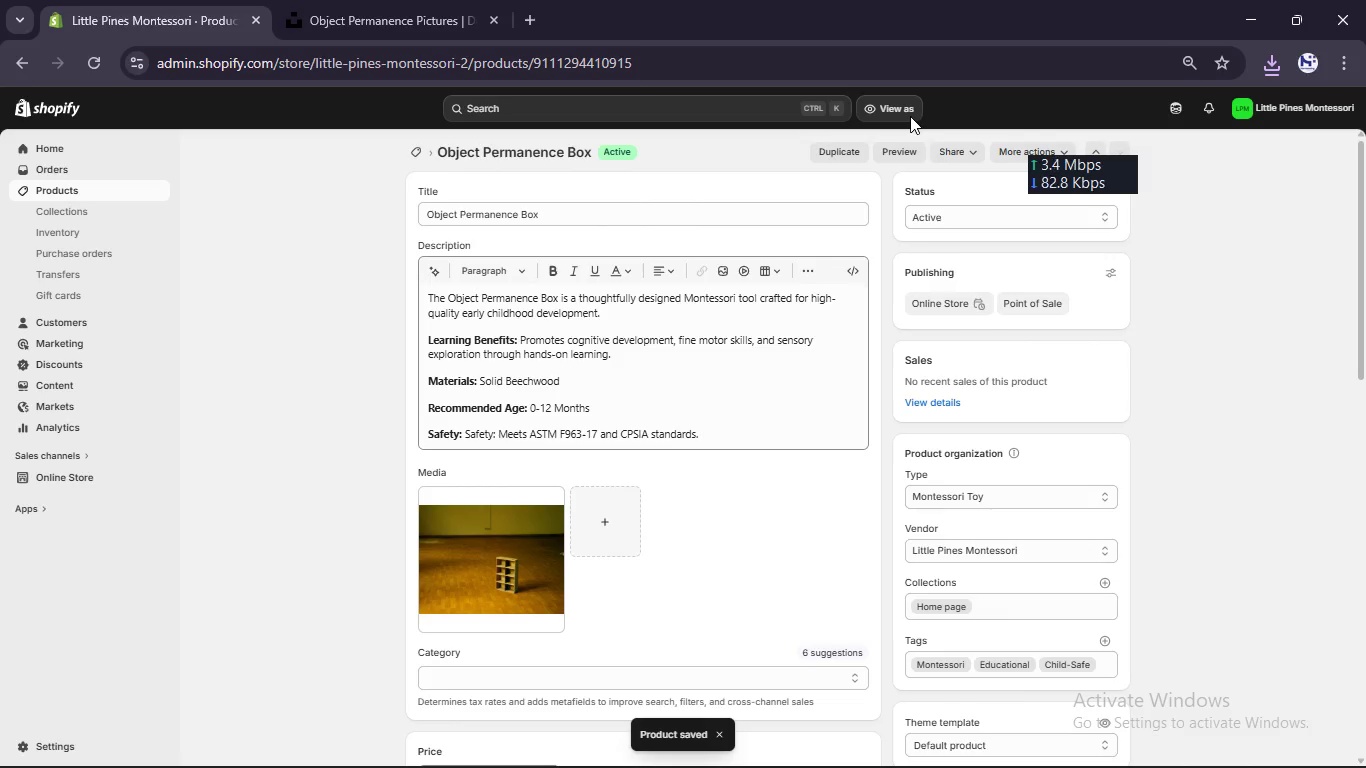 
wait(7.59)
 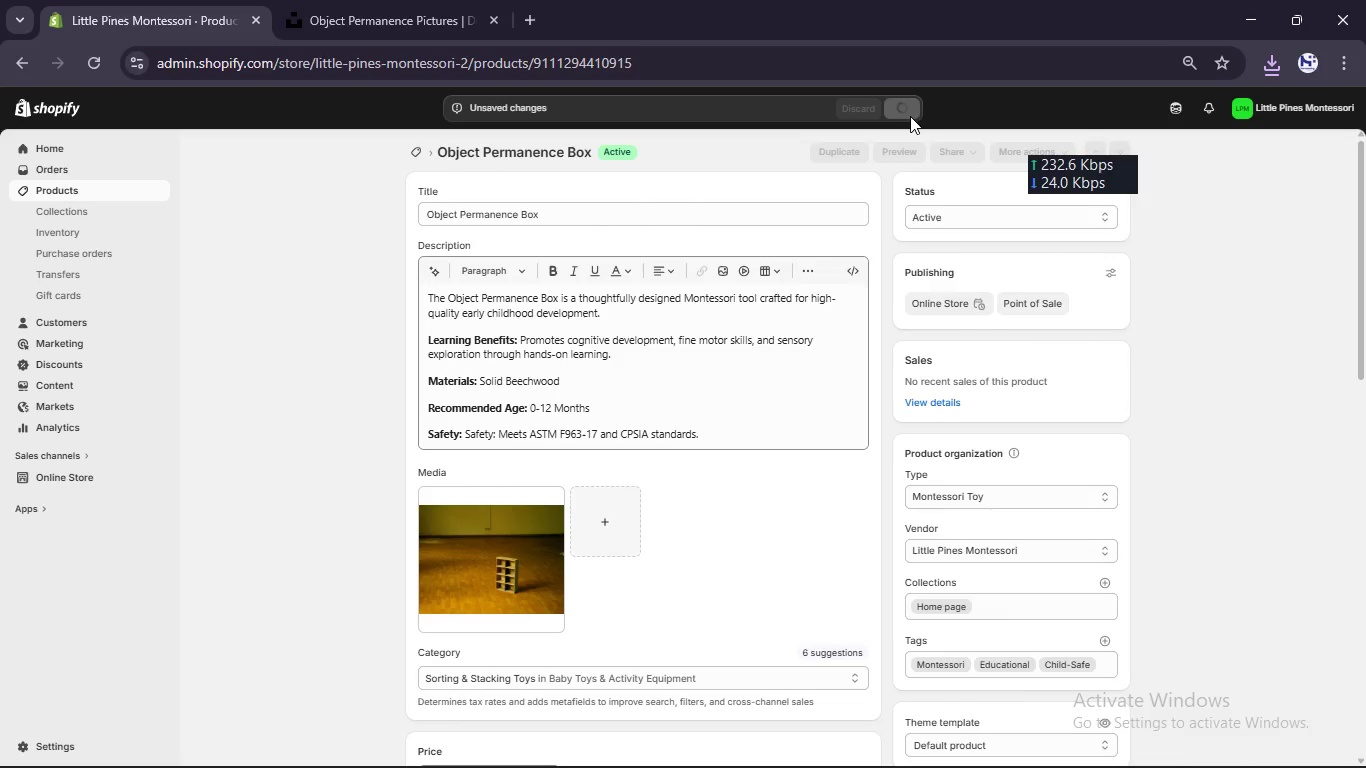 
left_click([88, 189])
 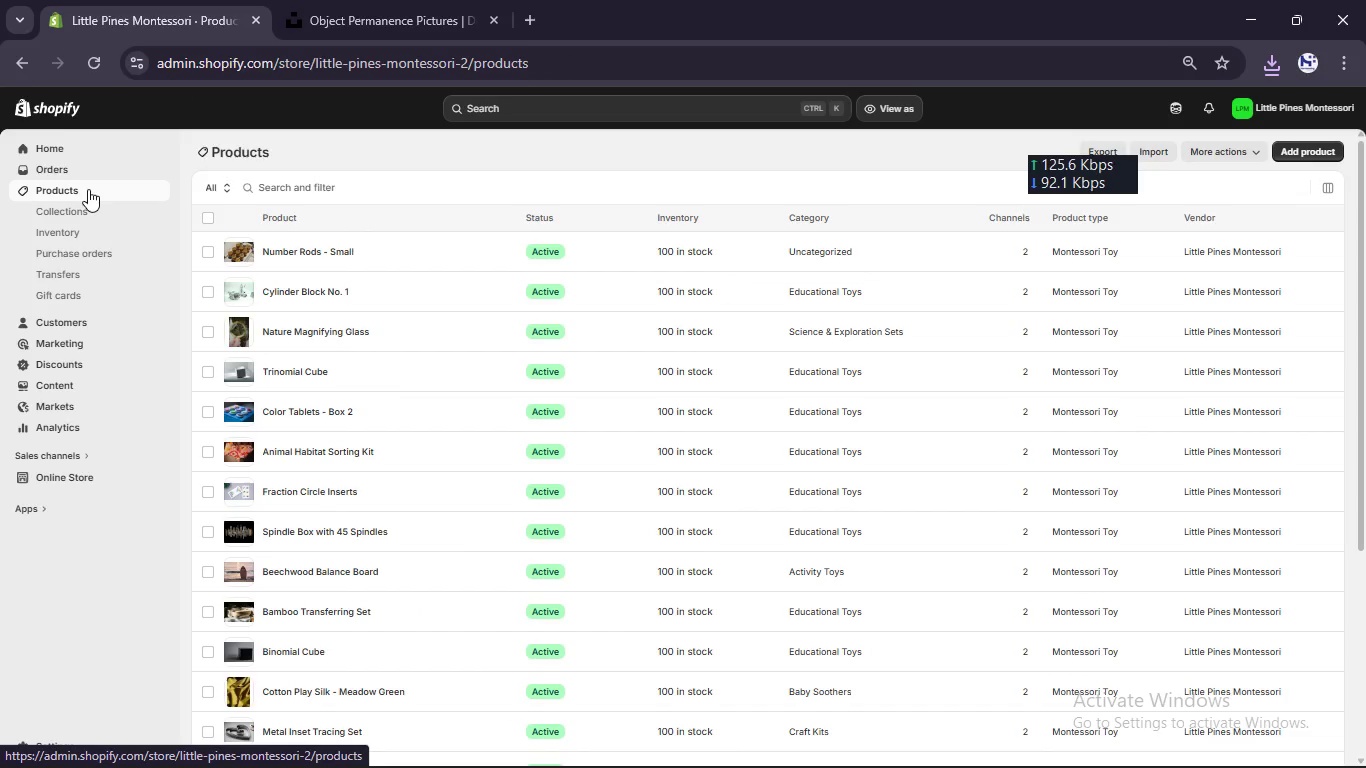 
wait(9.16)
 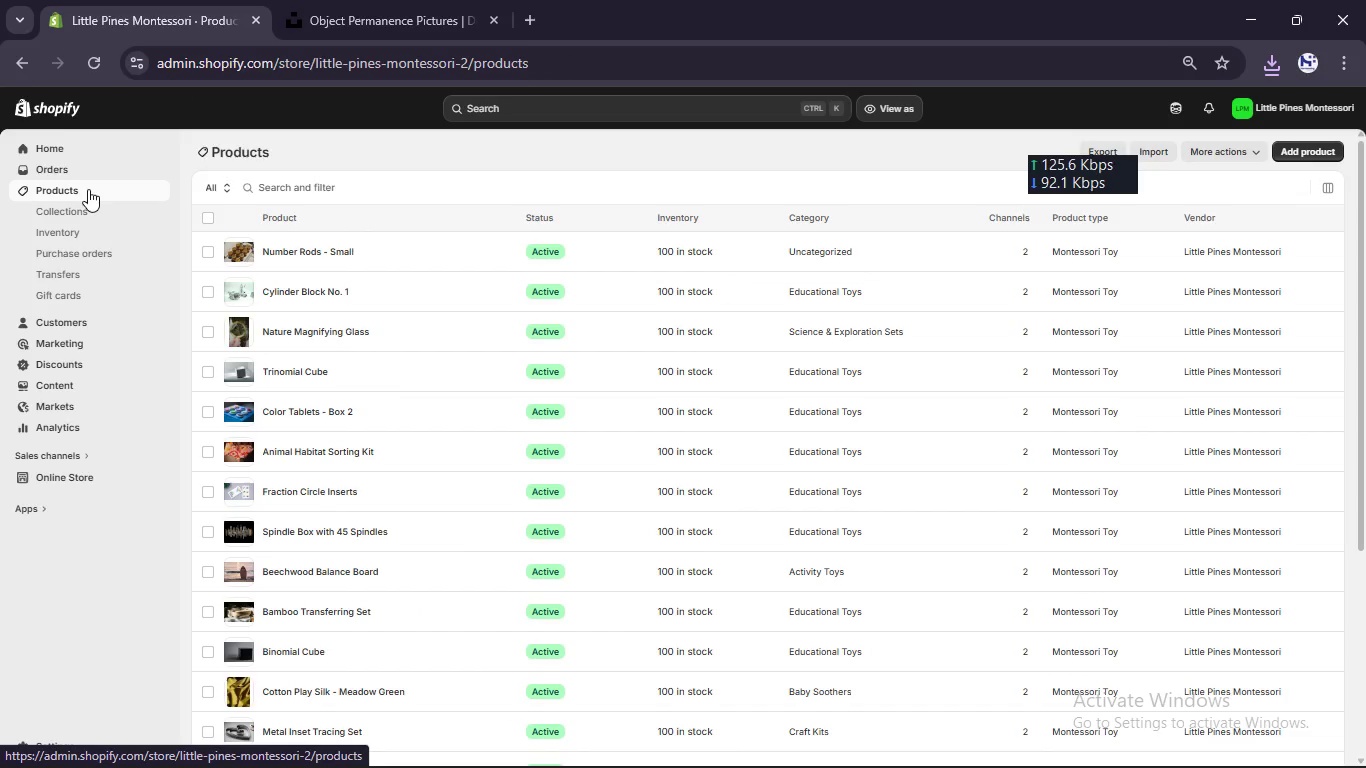 
scroll: coordinate [314, 393], scroll_direction: up, amount: 5.0
 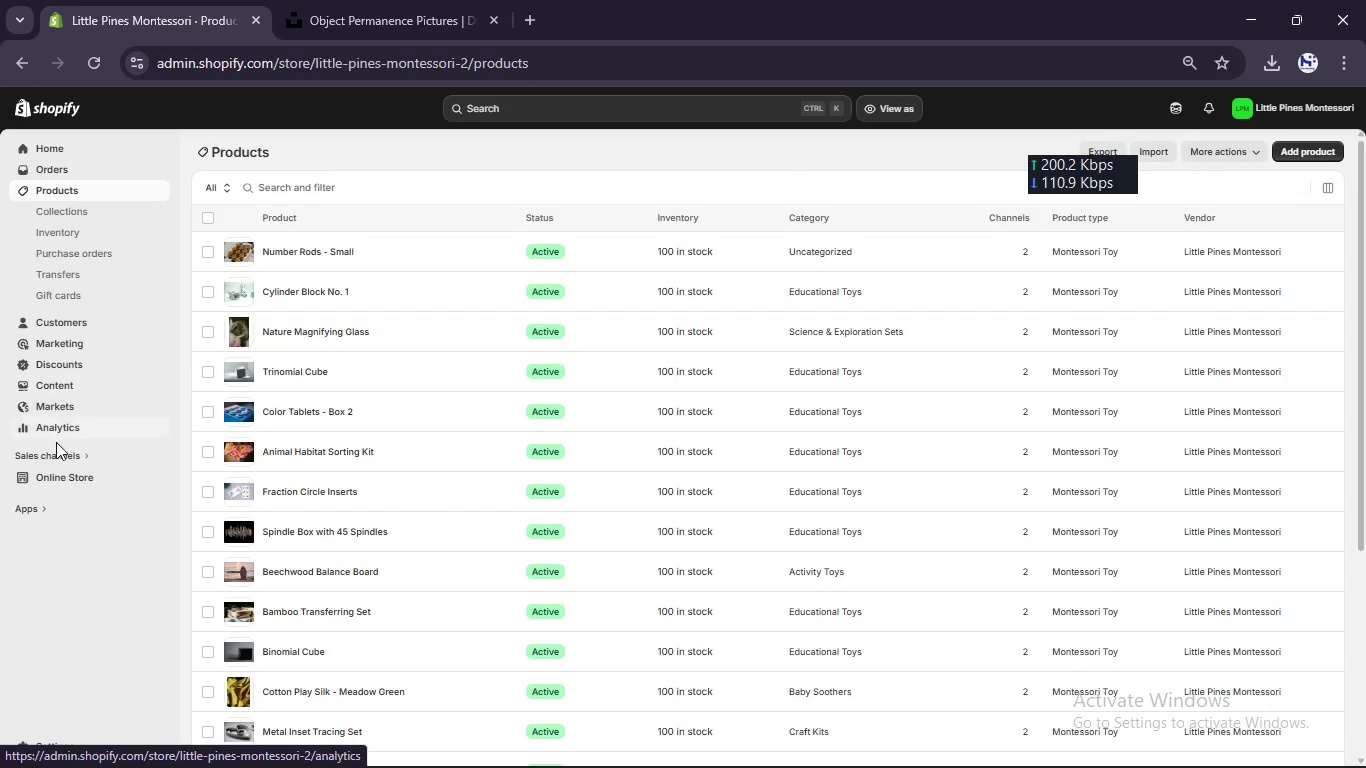 
left_click([58, 481])
 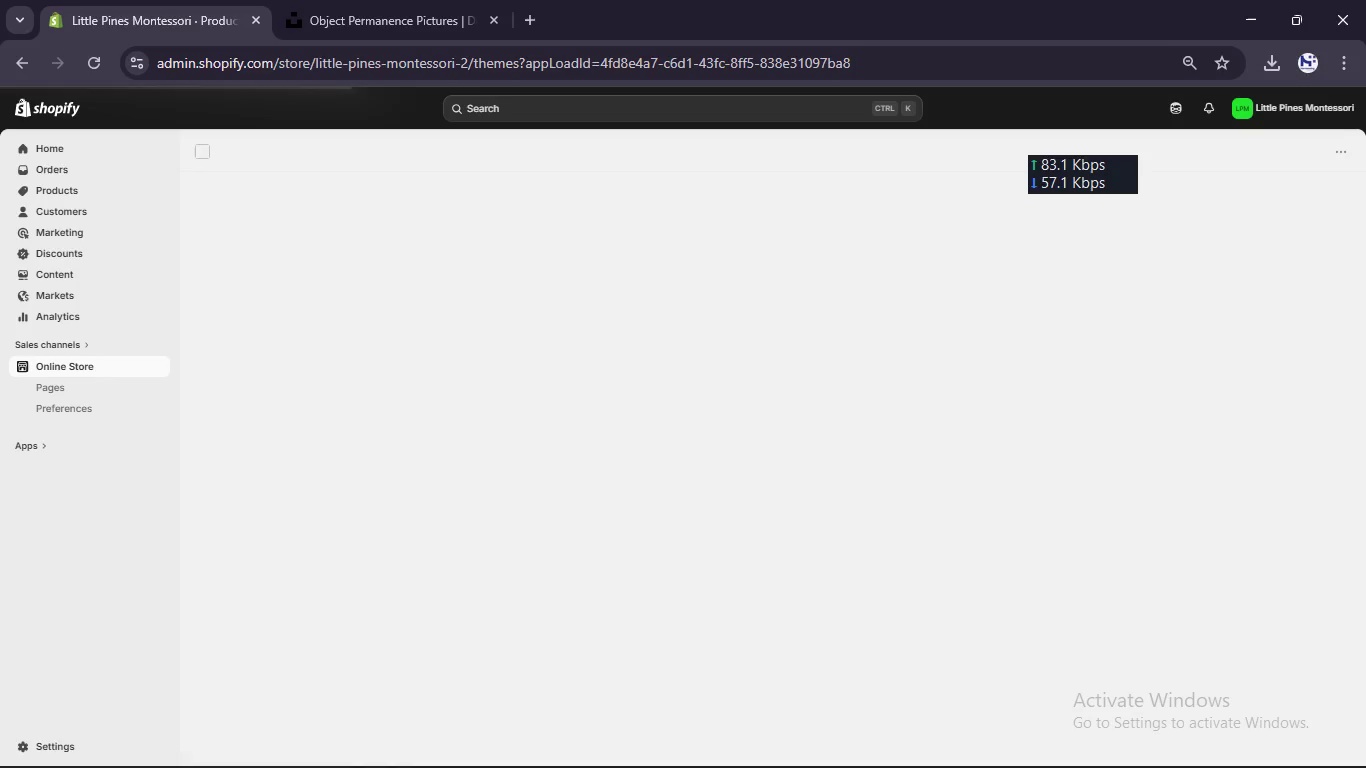 
left_click([890, 737])